 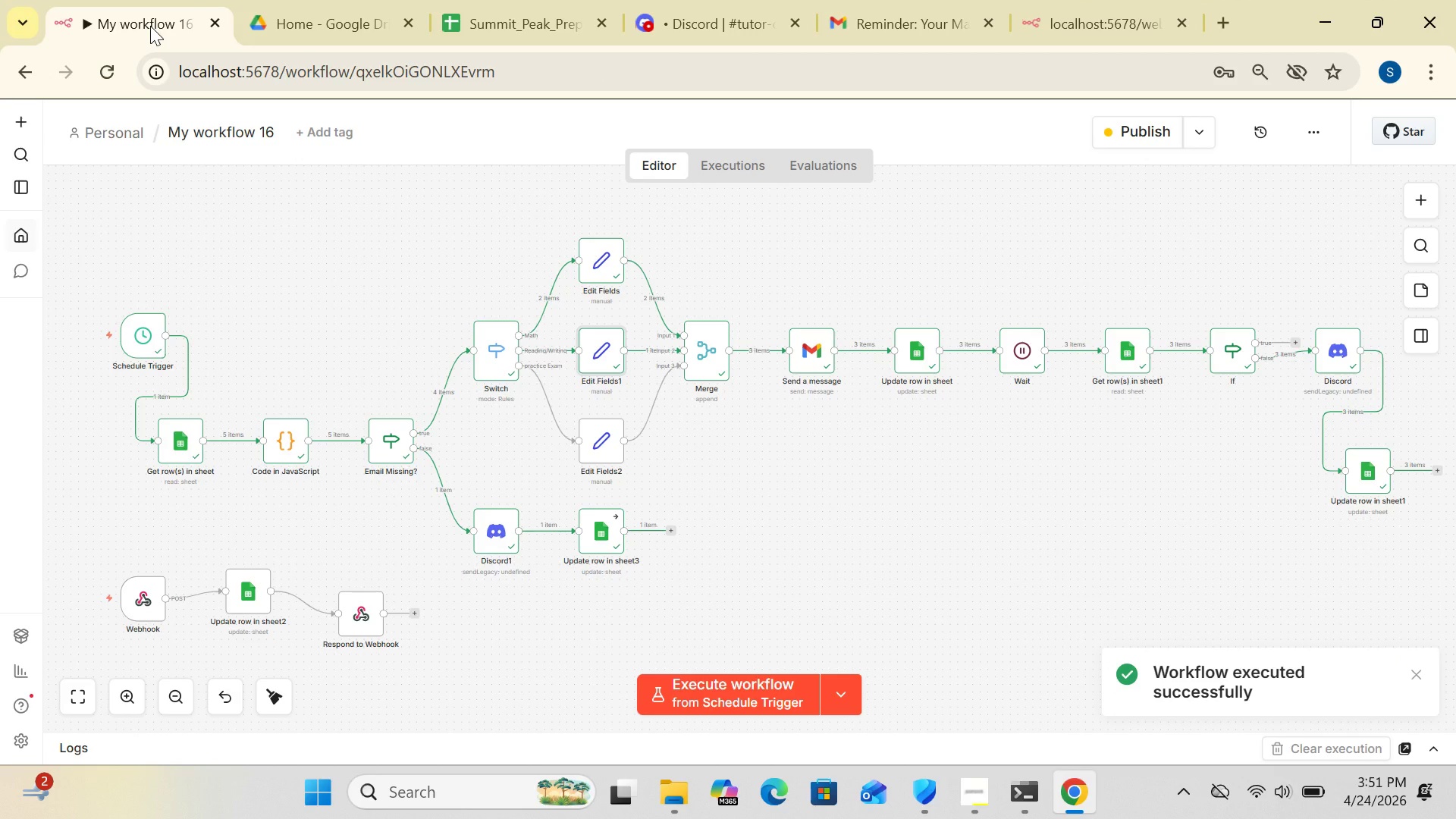 
left_click([889, 27])
 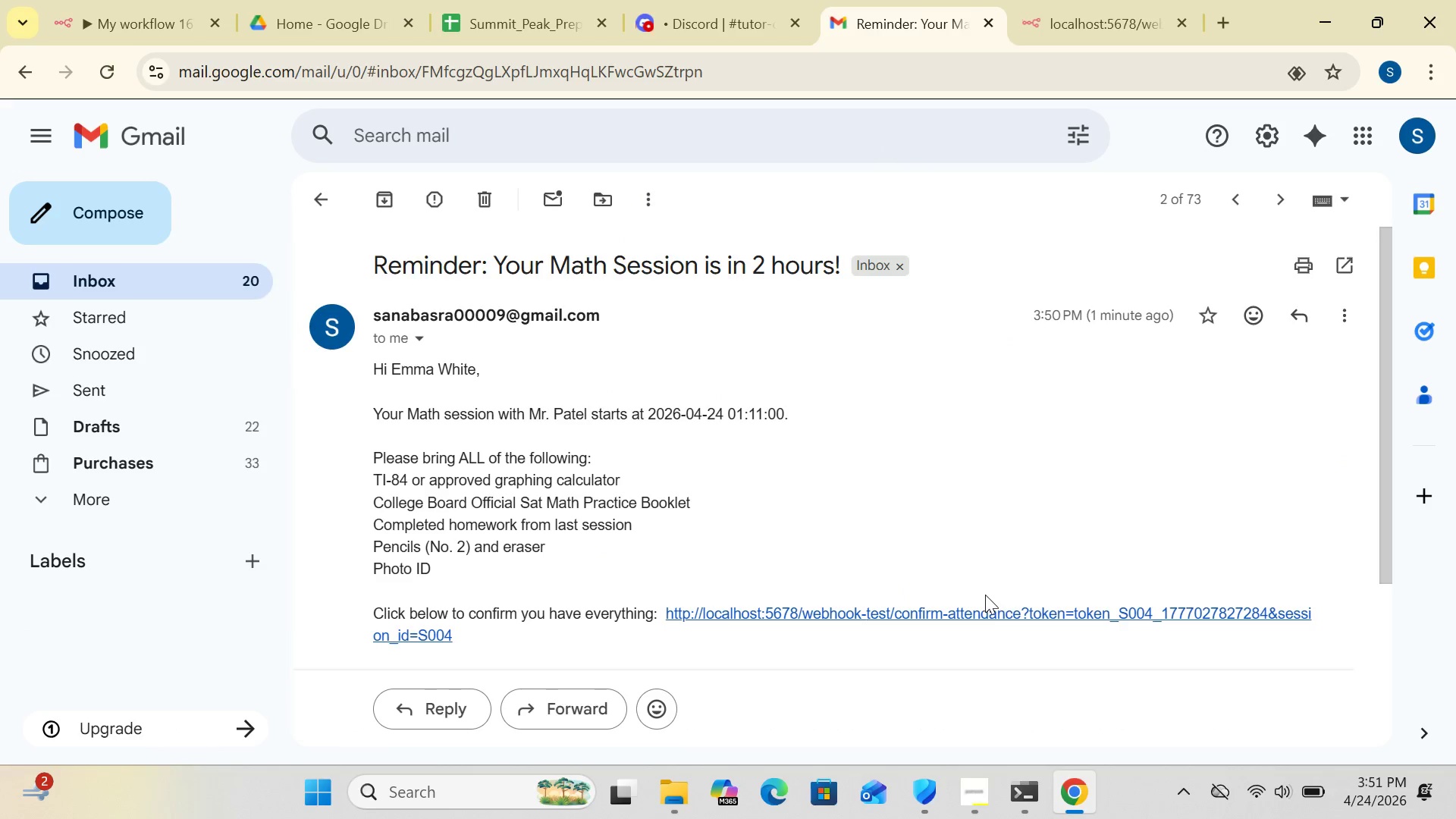 
left_click([980, 614])
 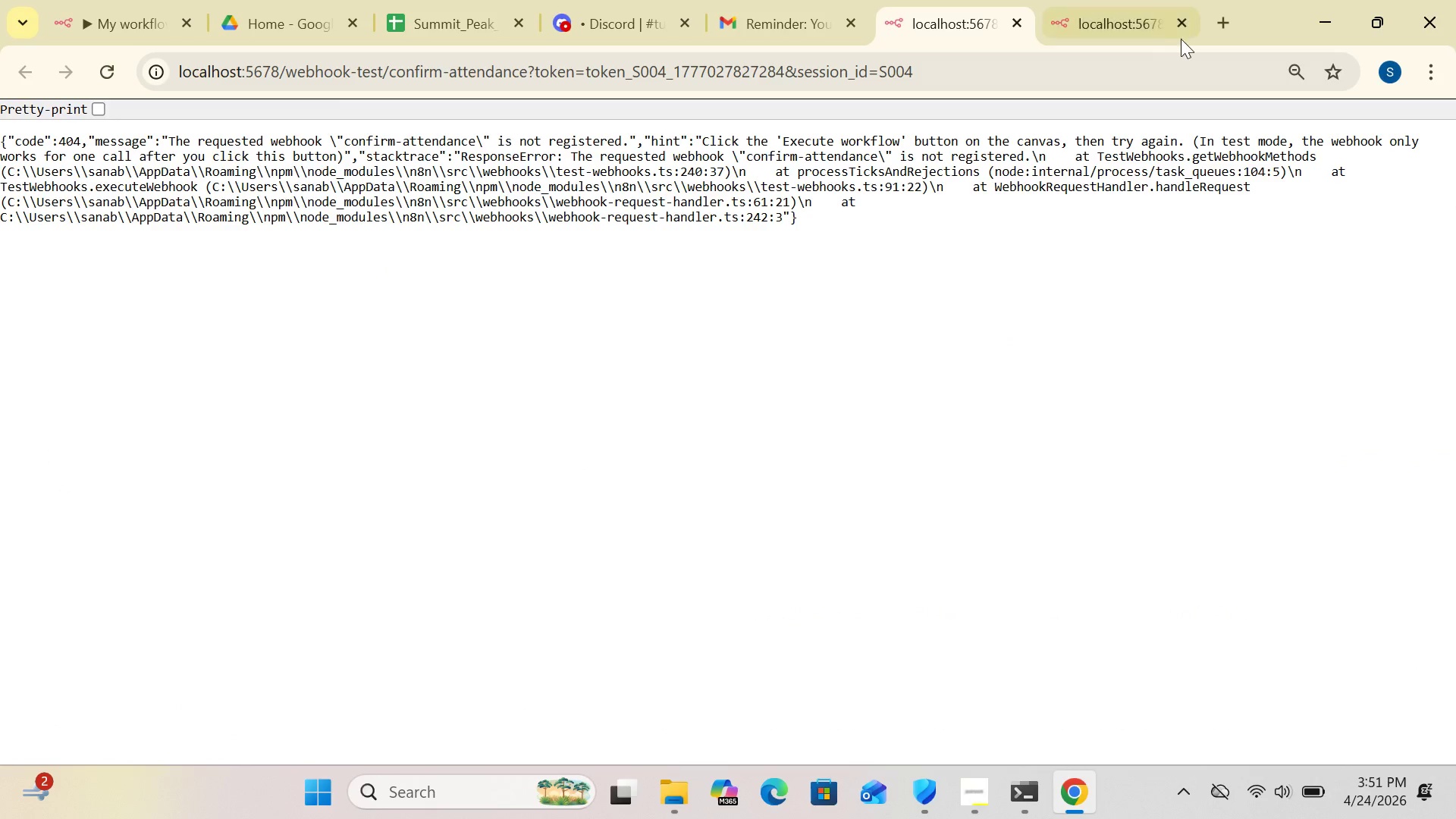 
left_click([1188, 27])
 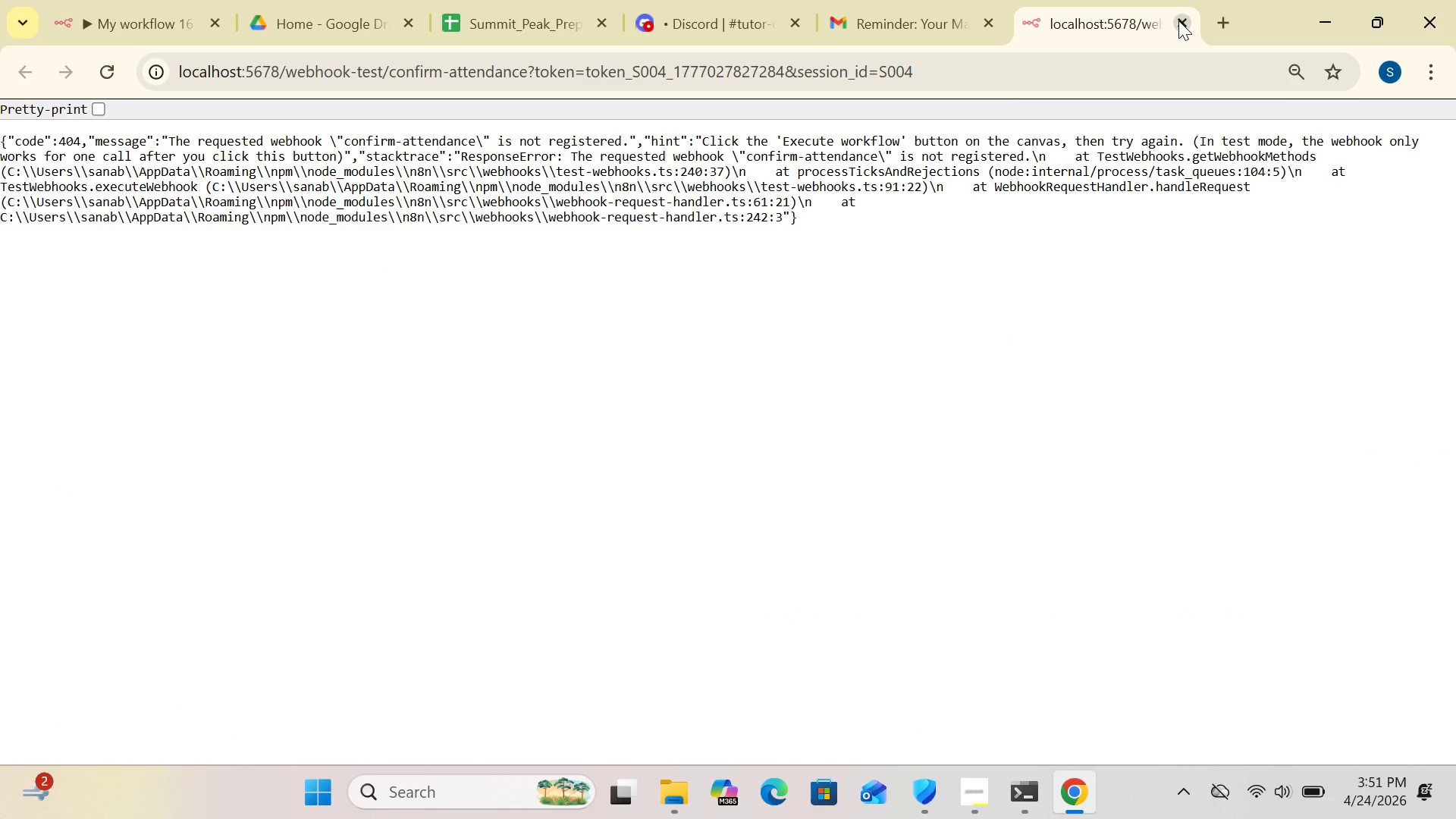 
left_click([1178, 20])
 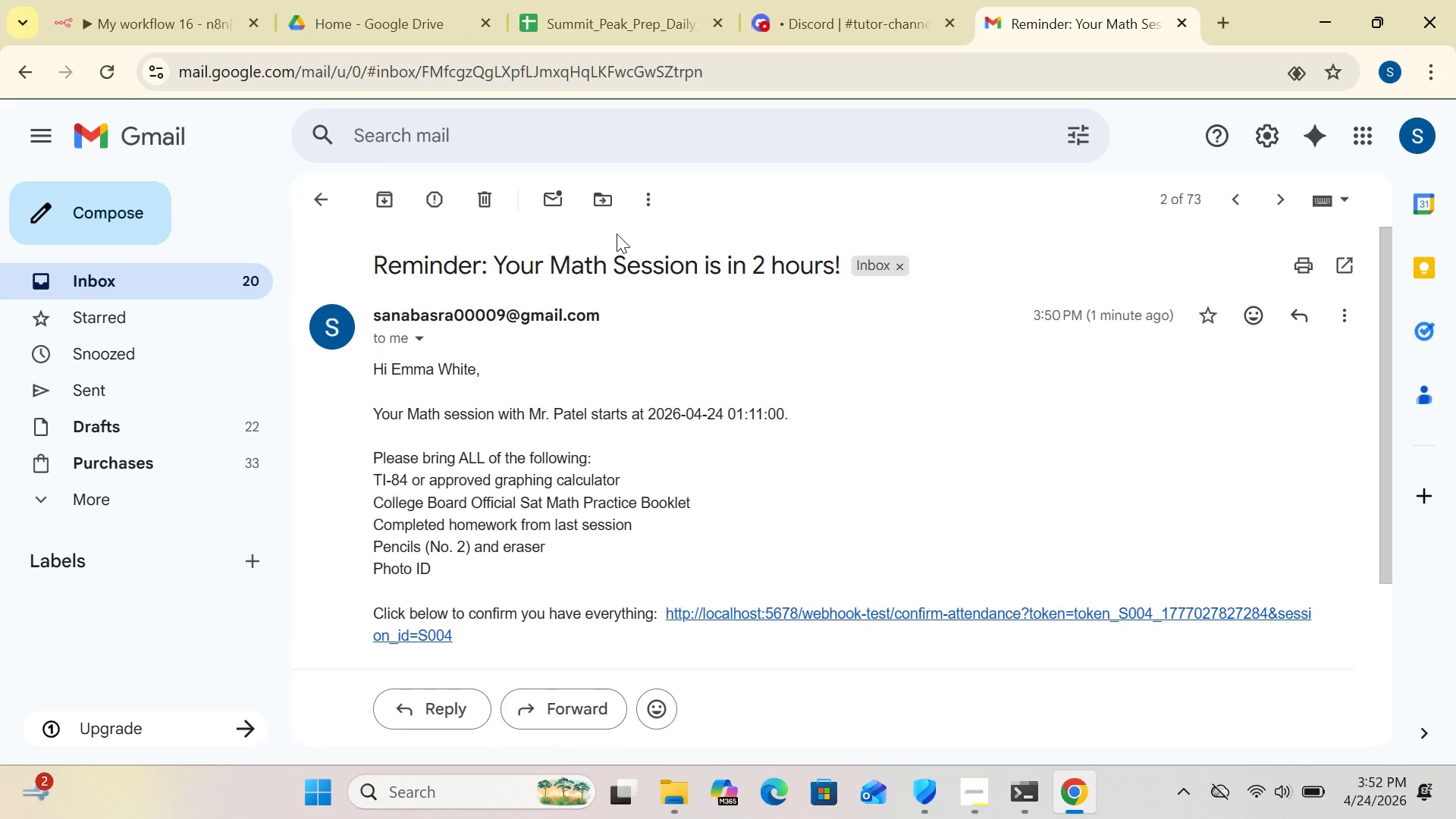 
left_click([559, 197])
 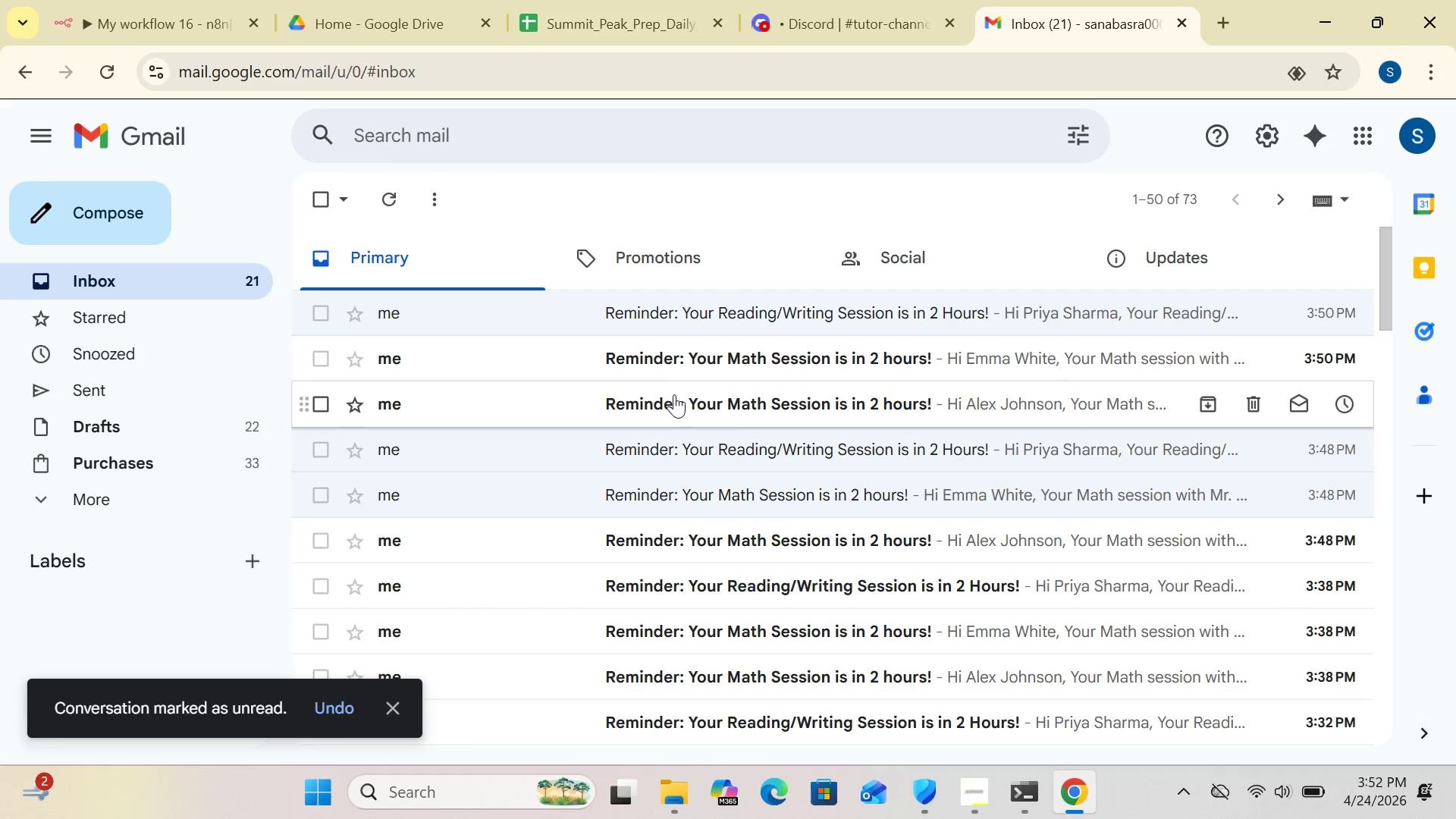 
left_click([671, 397])
 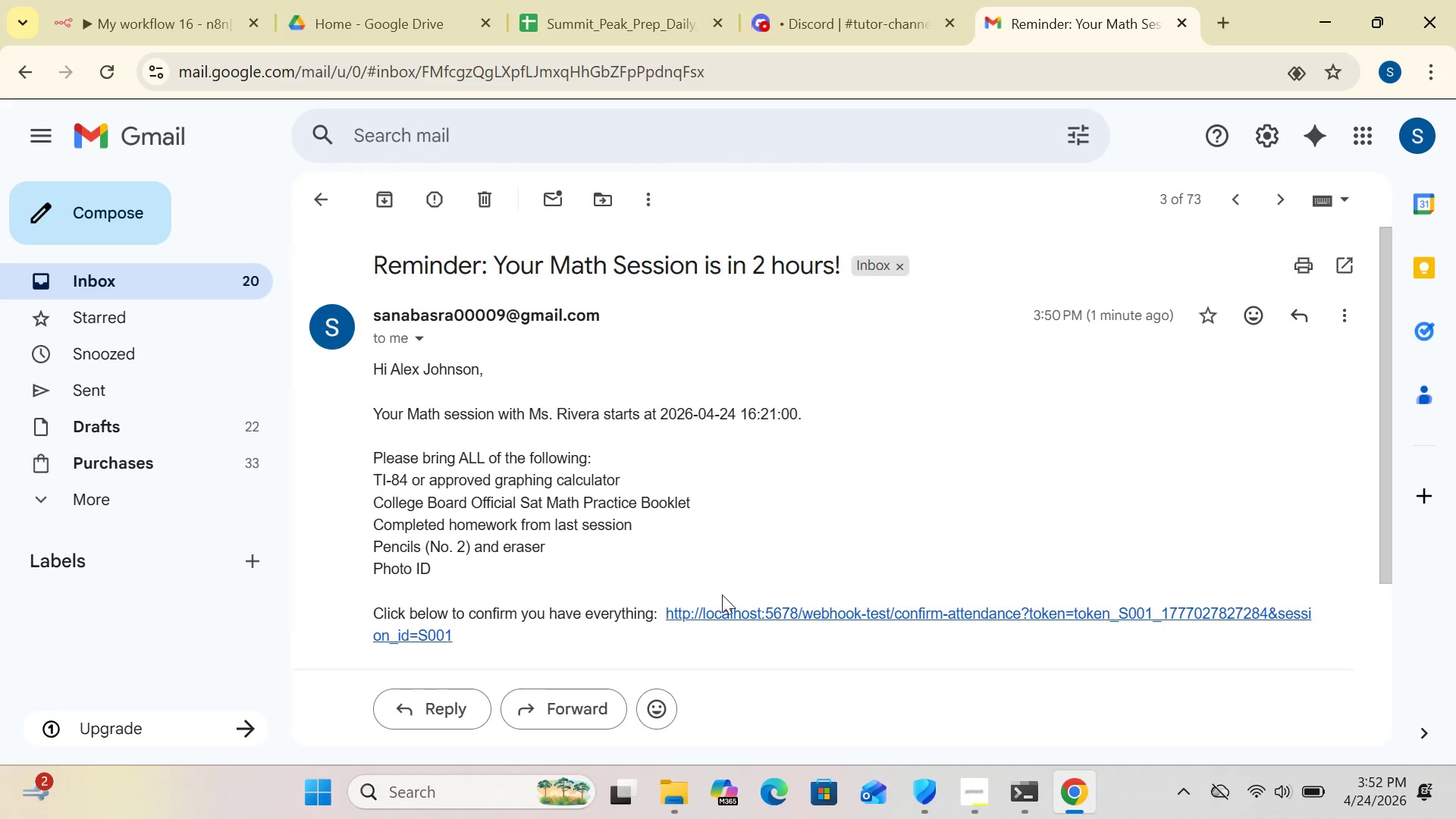 
left_click([719, 611])
 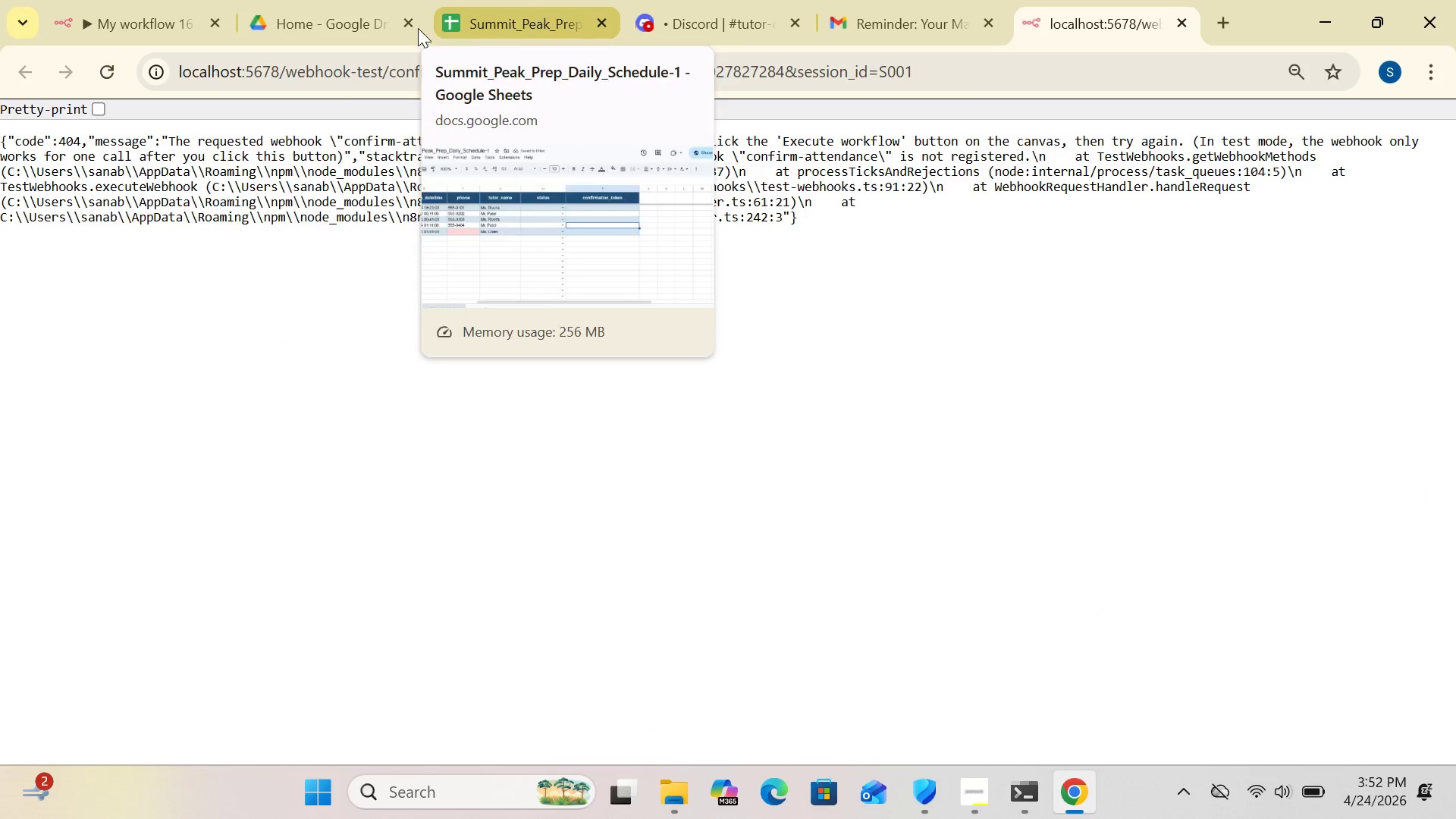 
wait(5.53)
 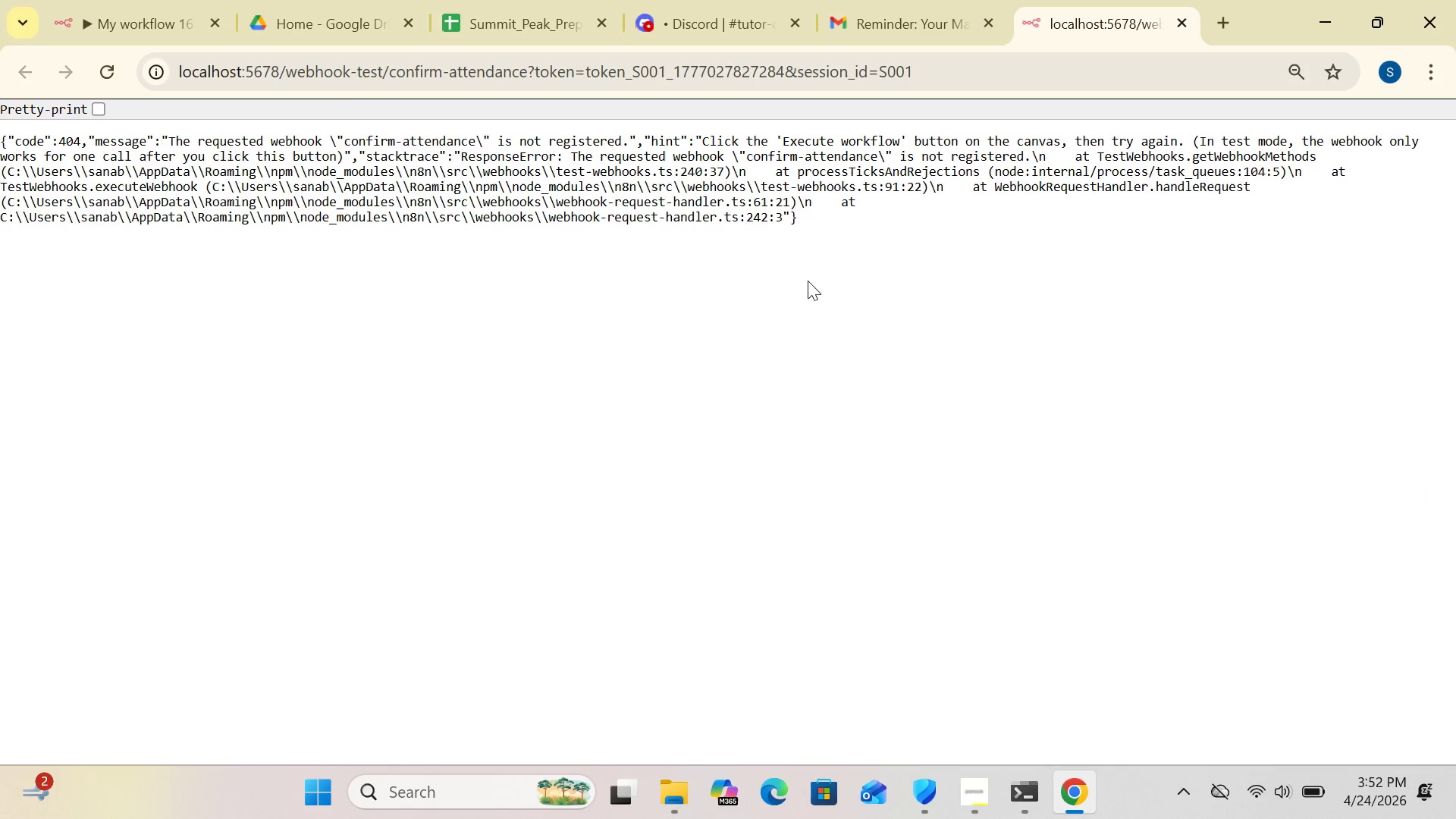 
left_click([187, 17])
 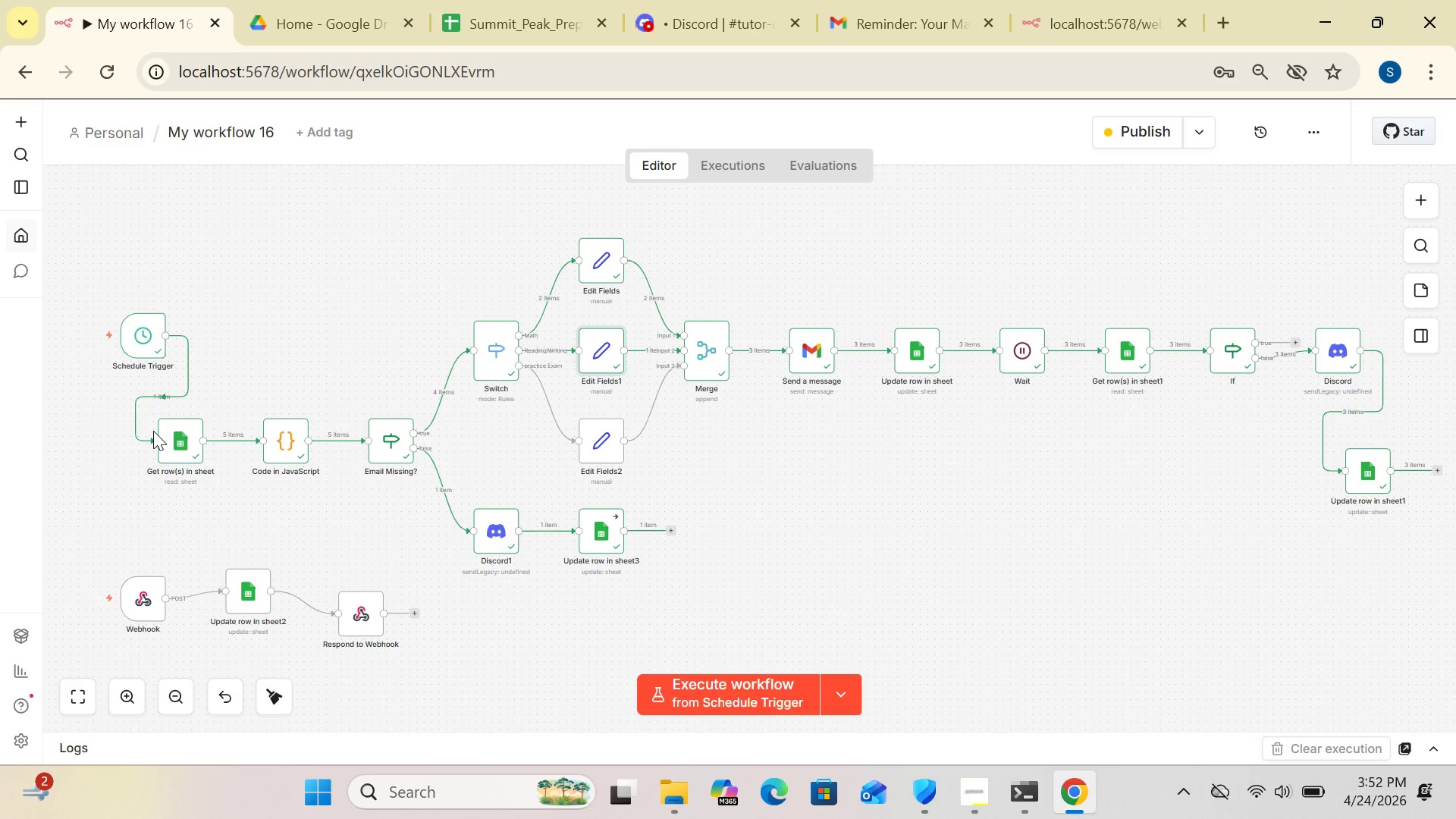 
wait(21.91)
 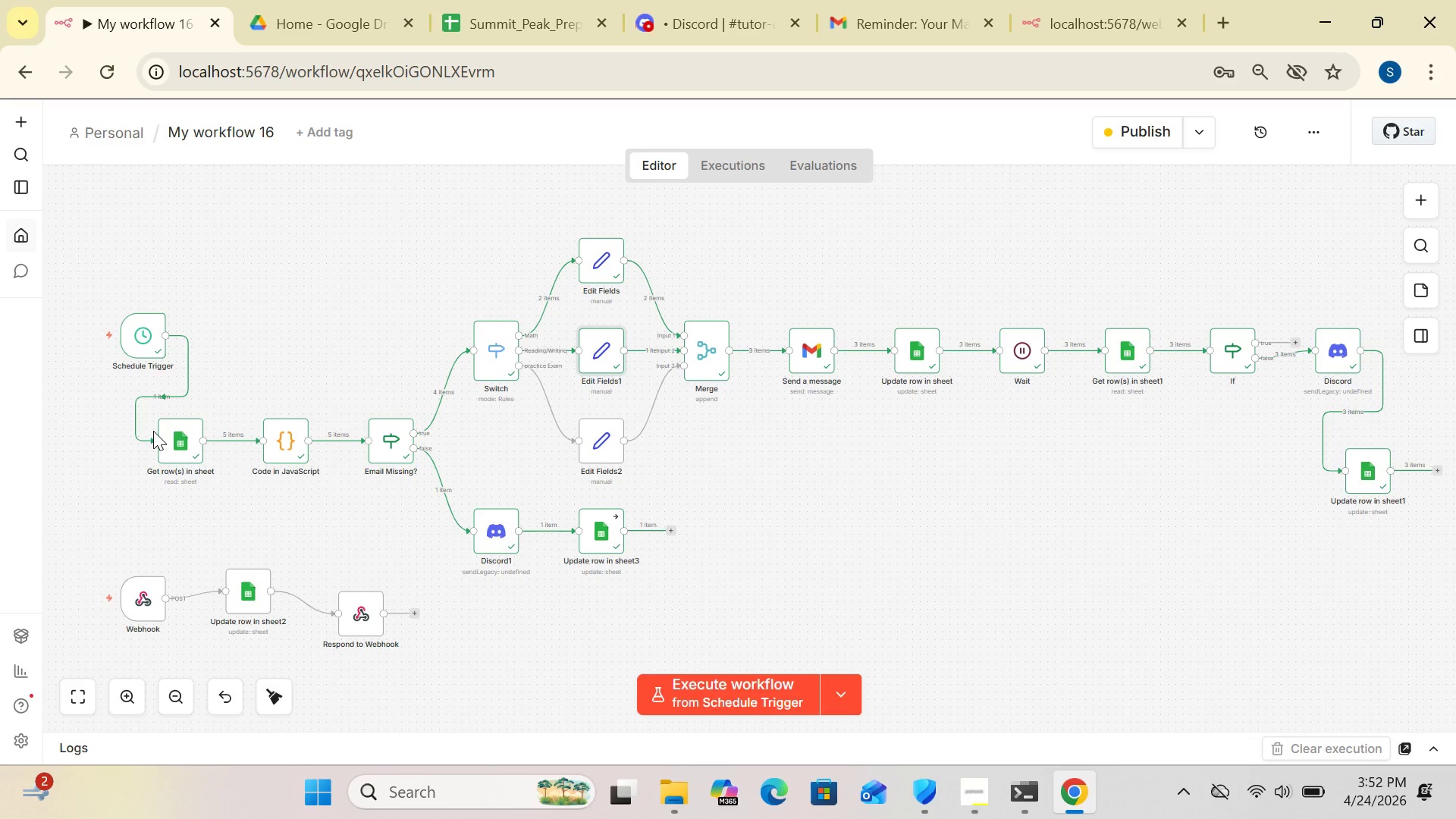 
left_click([1079, 20])
 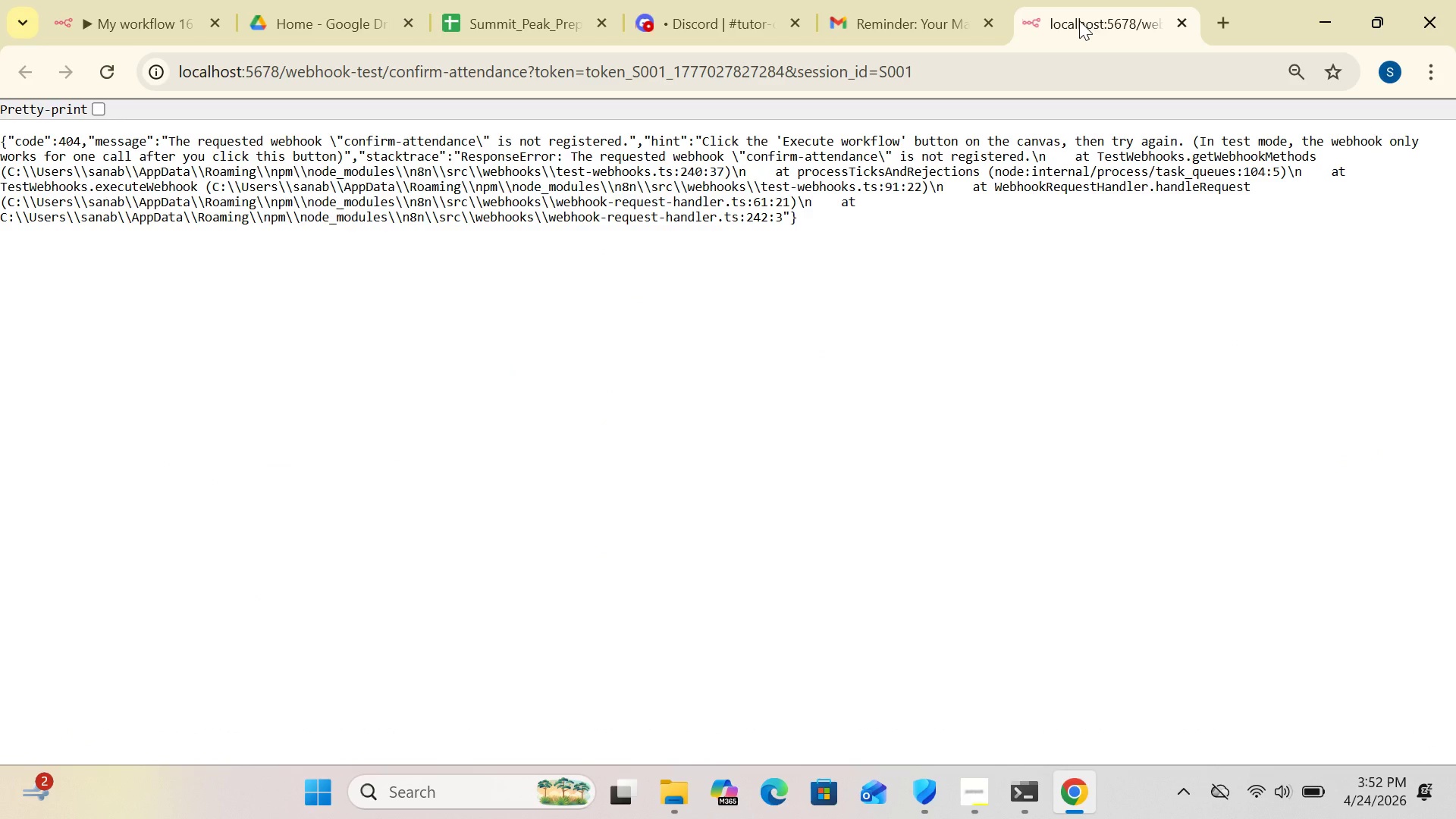 
wait(21.19)
 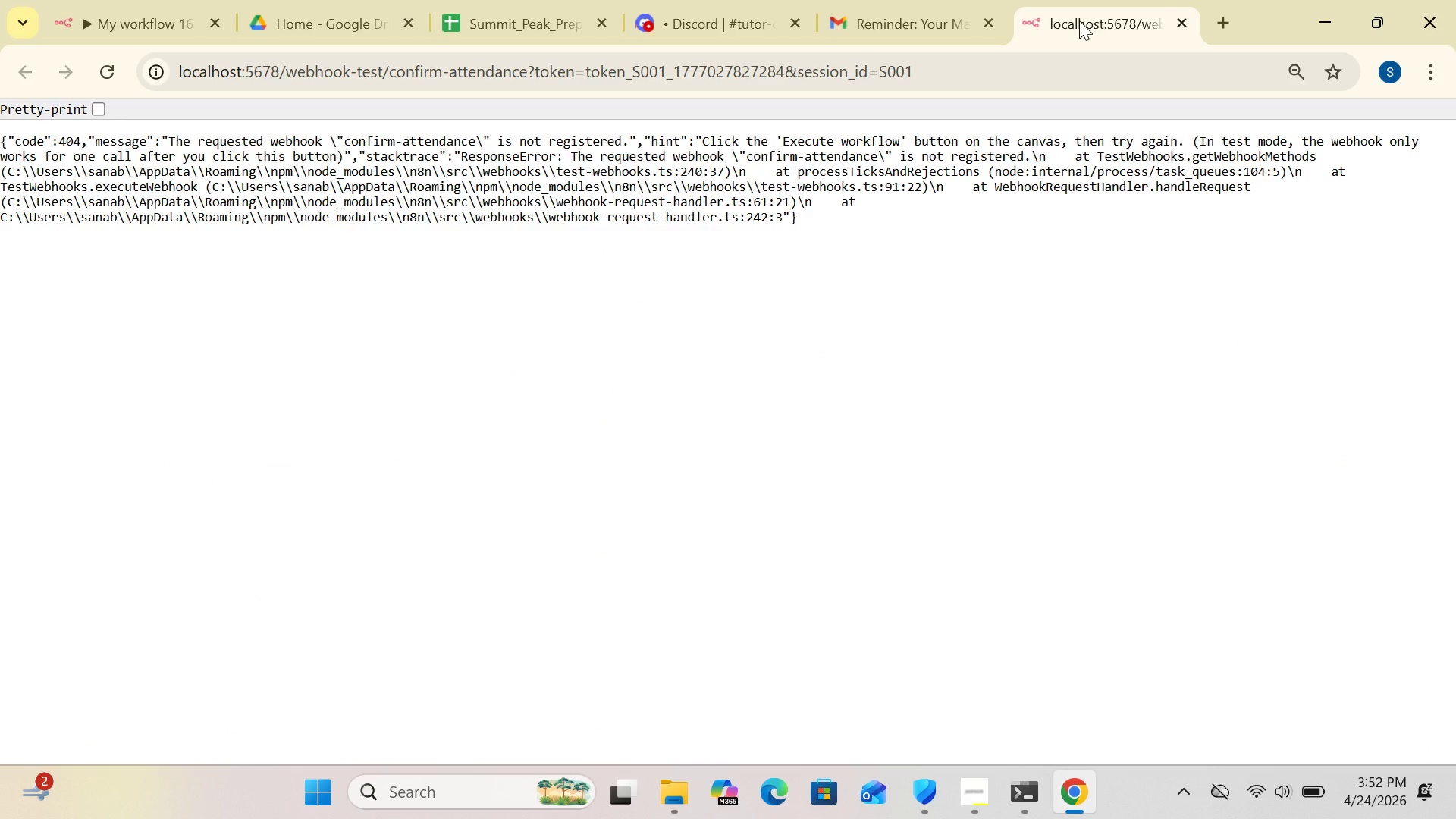 
left_click([121, 11])
 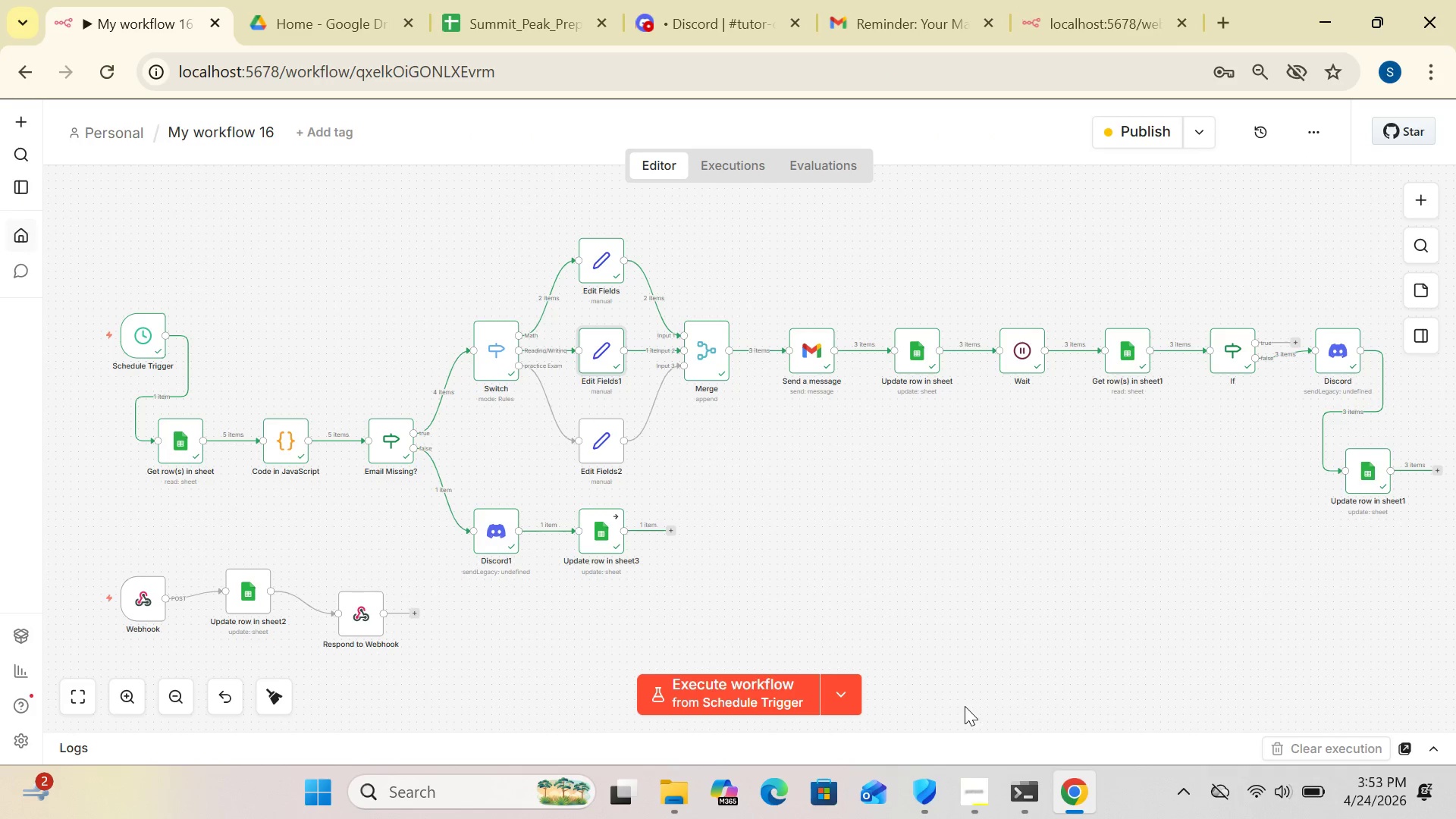 